 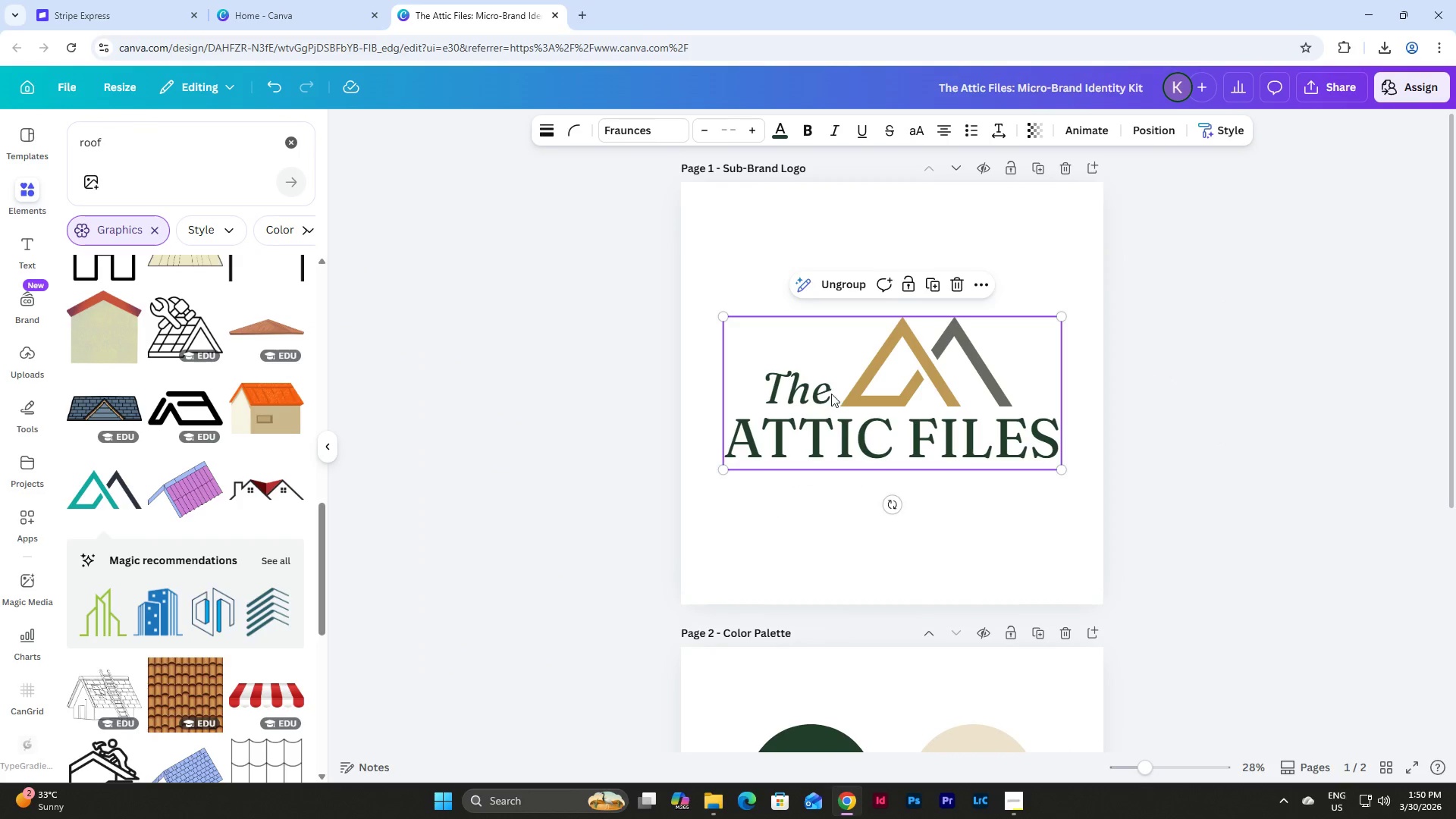 
double_click([831, 394])
 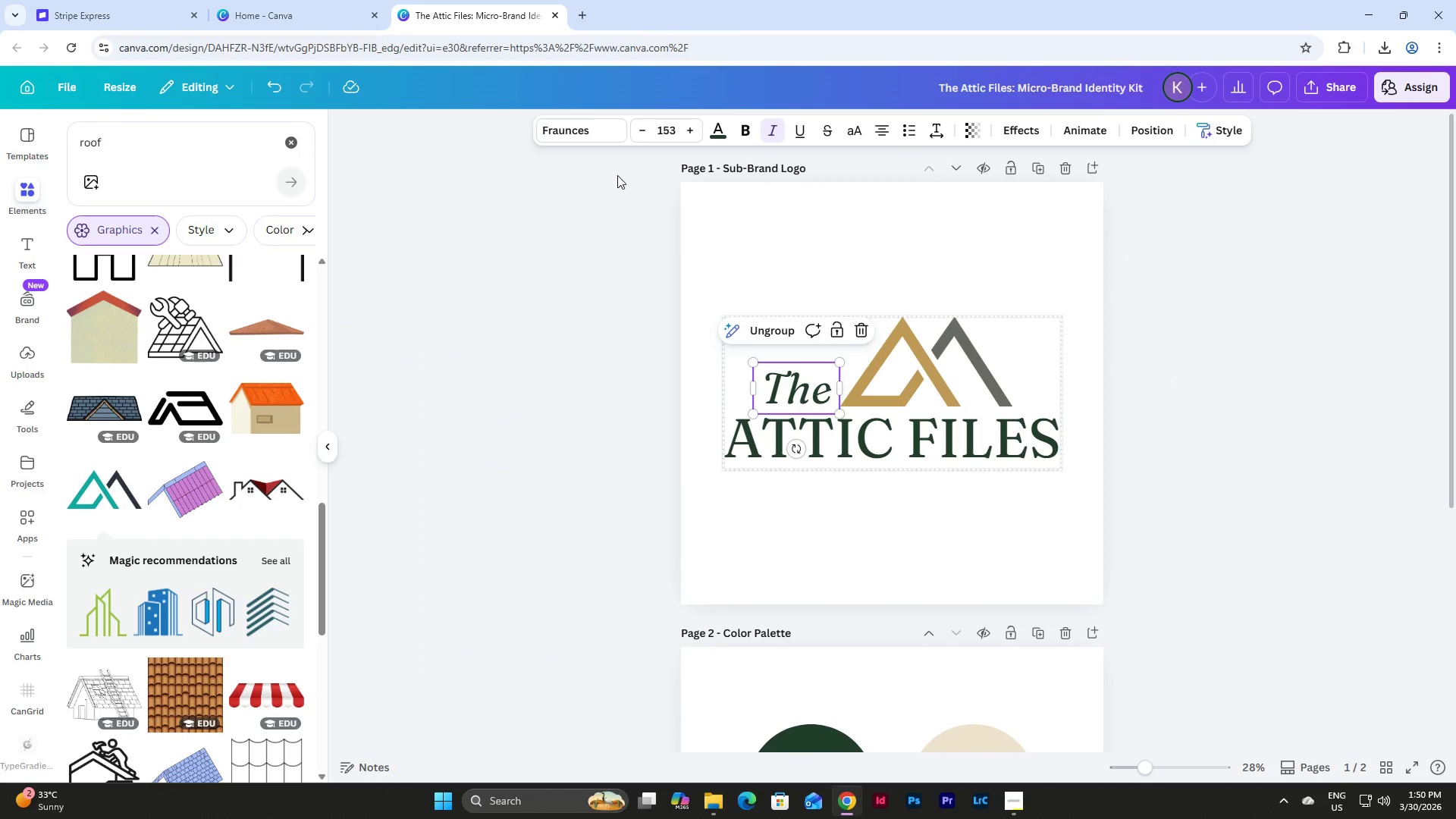 
left_click([607, 124])
 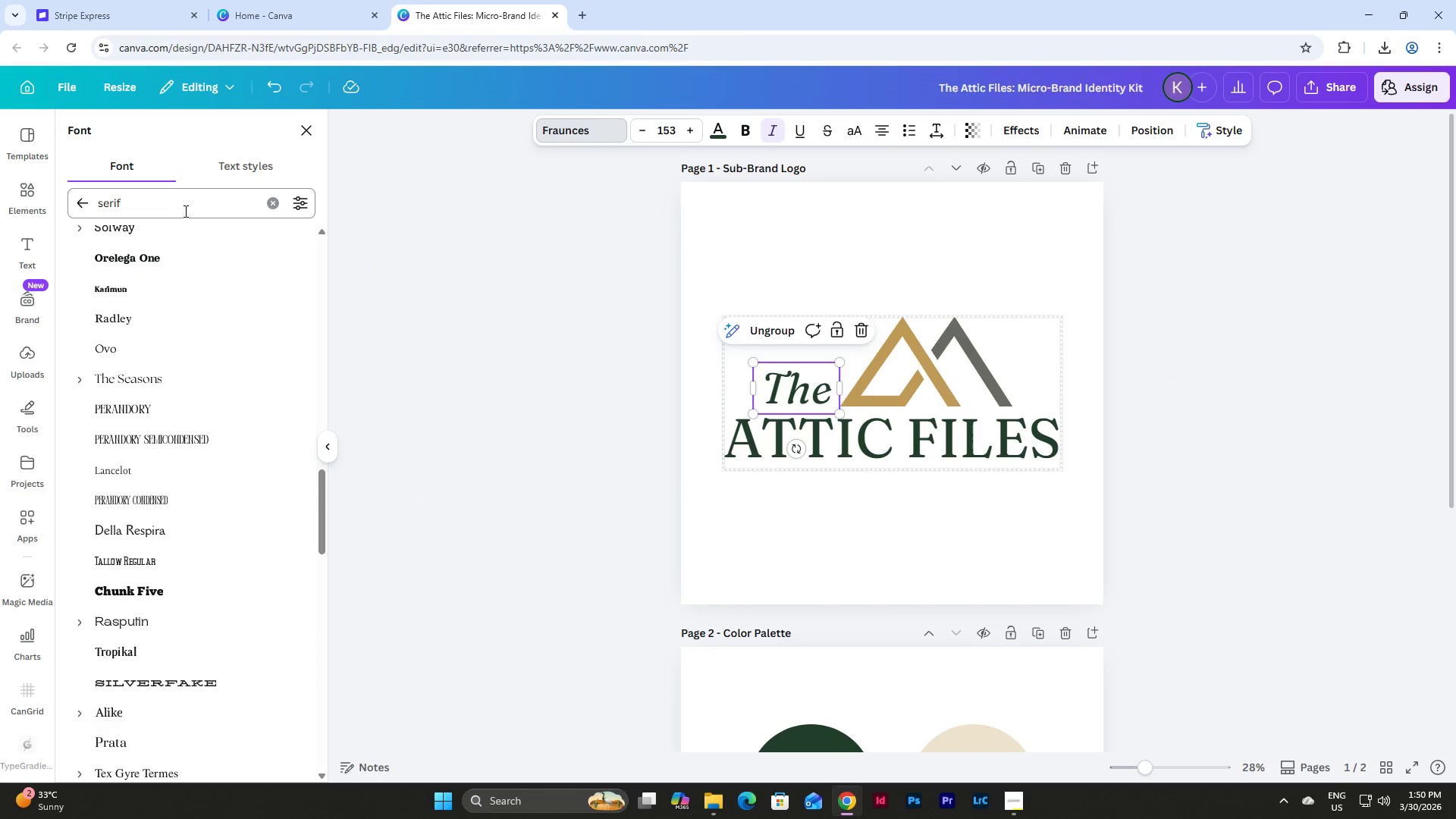 
left_click([185, 200])
 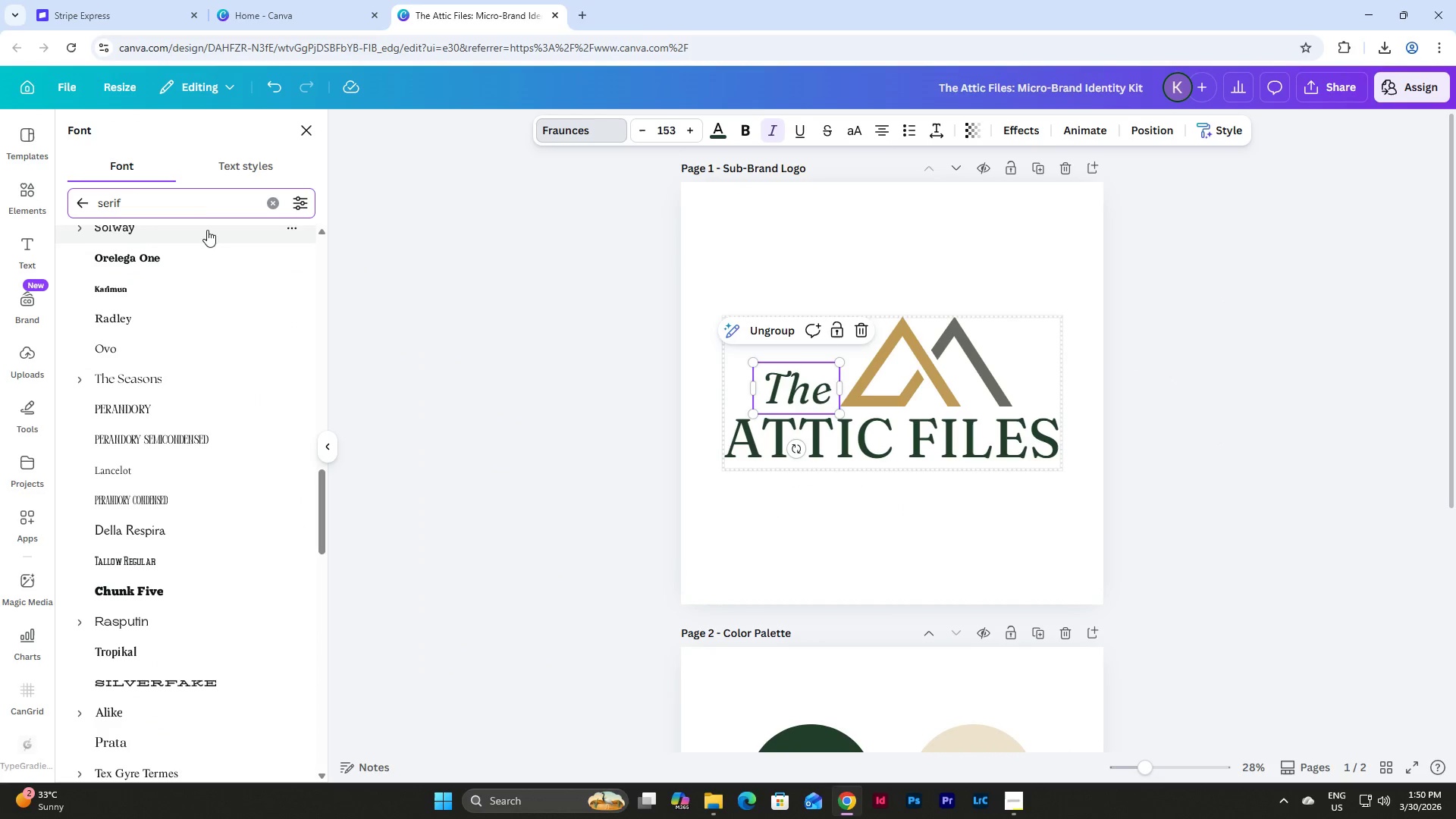 
left_click([188, 206])
 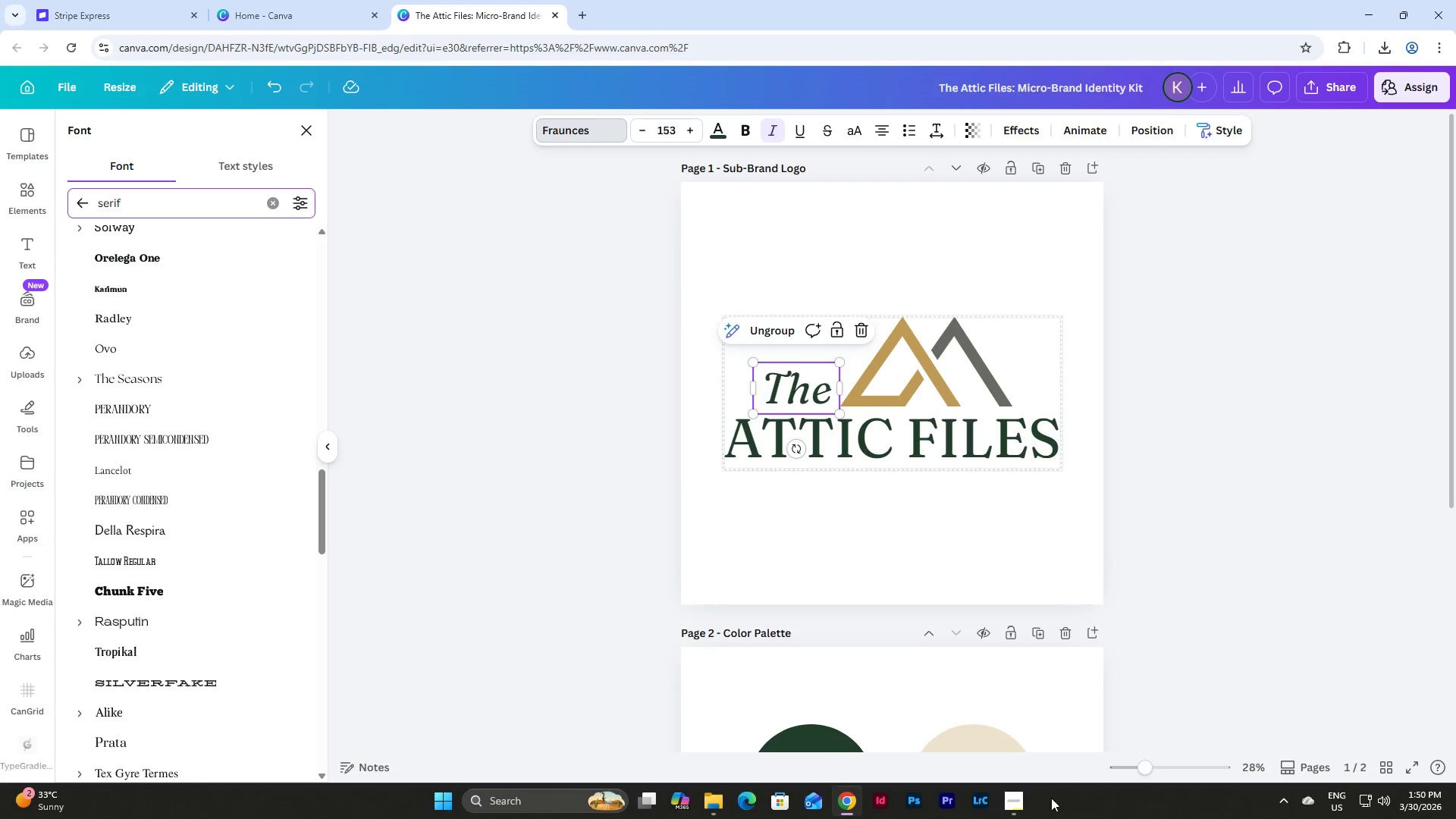 
left_click([1021, 801])